 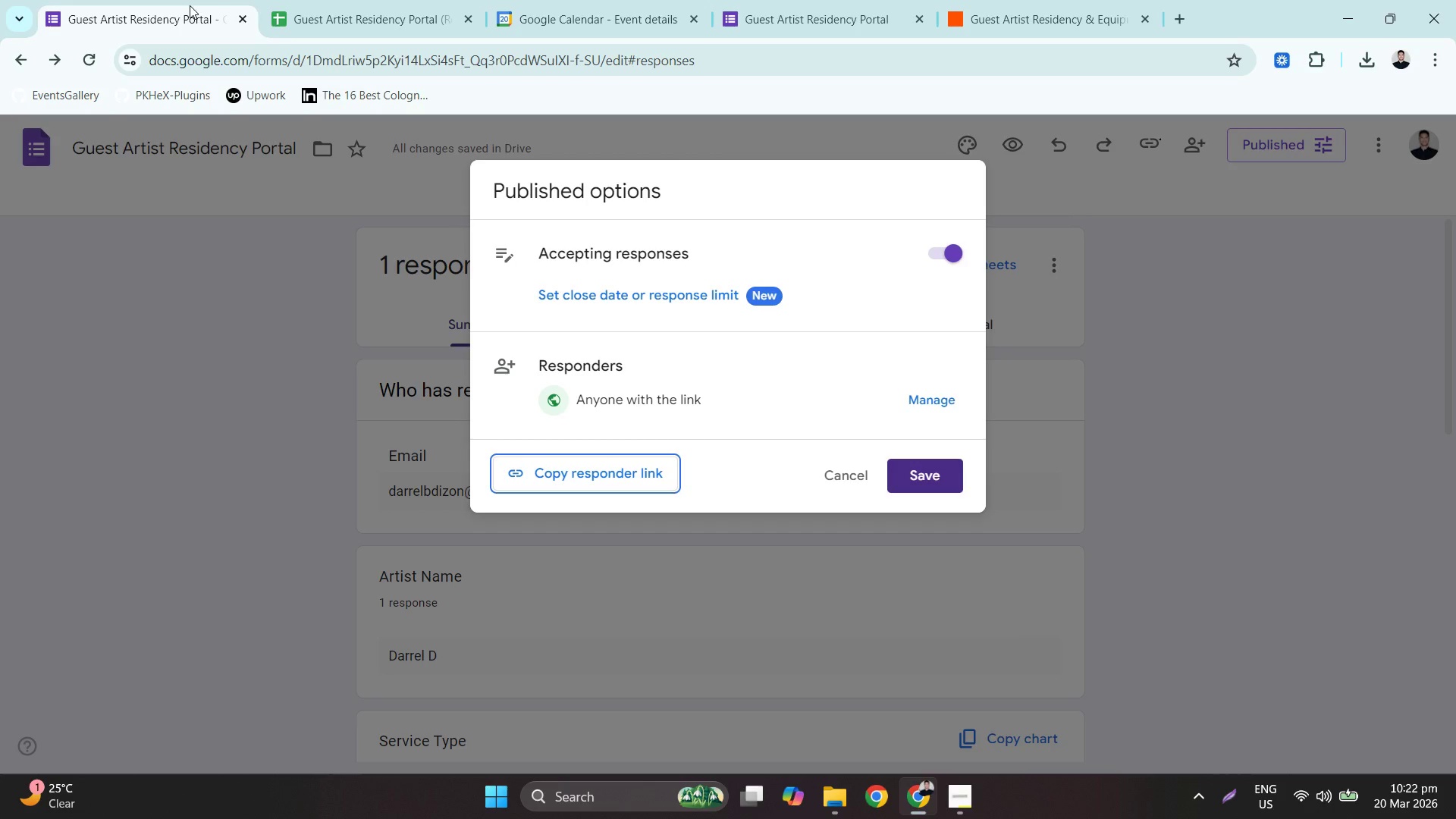 
left_click([821, 0])
 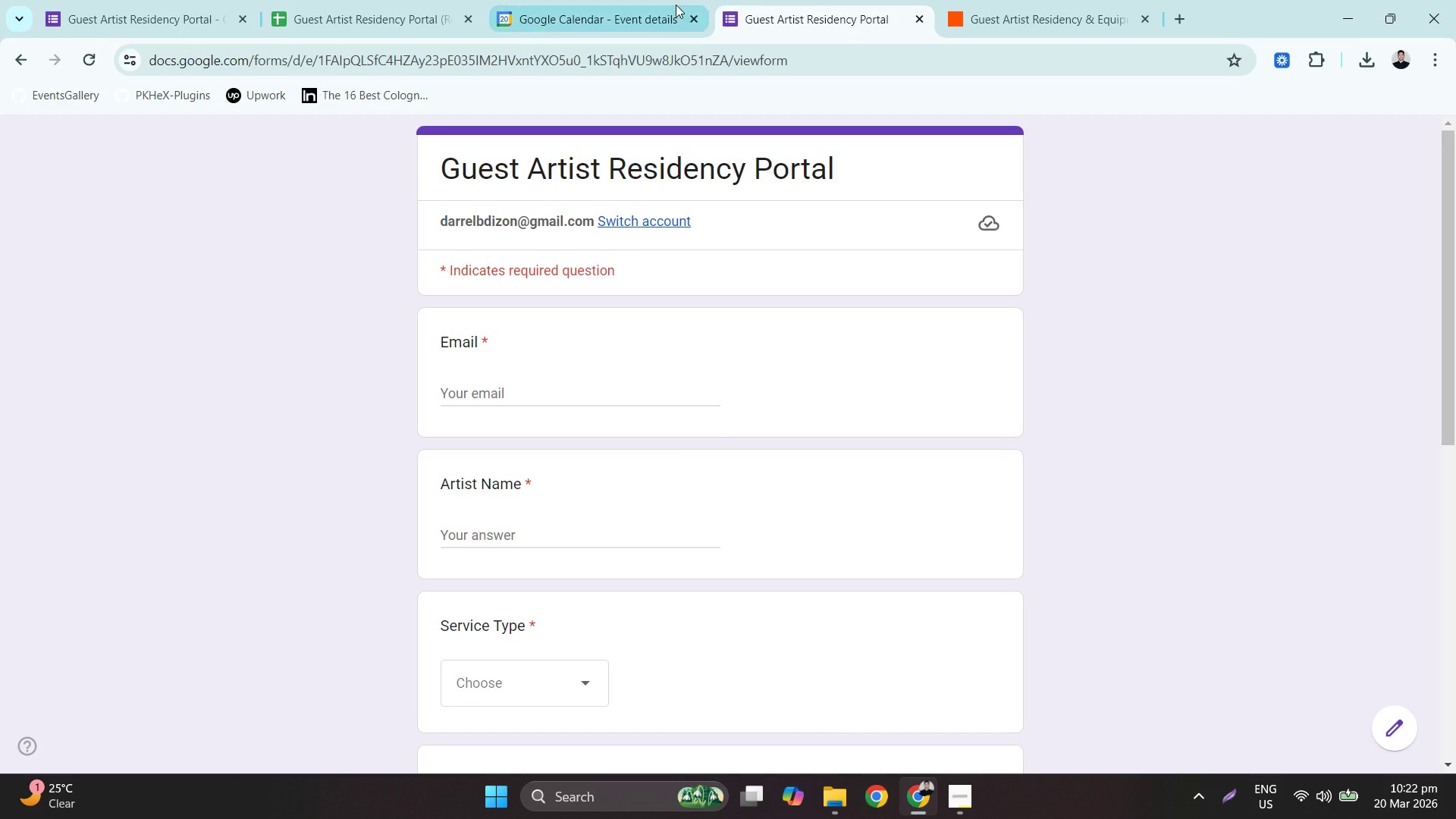 
left_click([668, 0])
 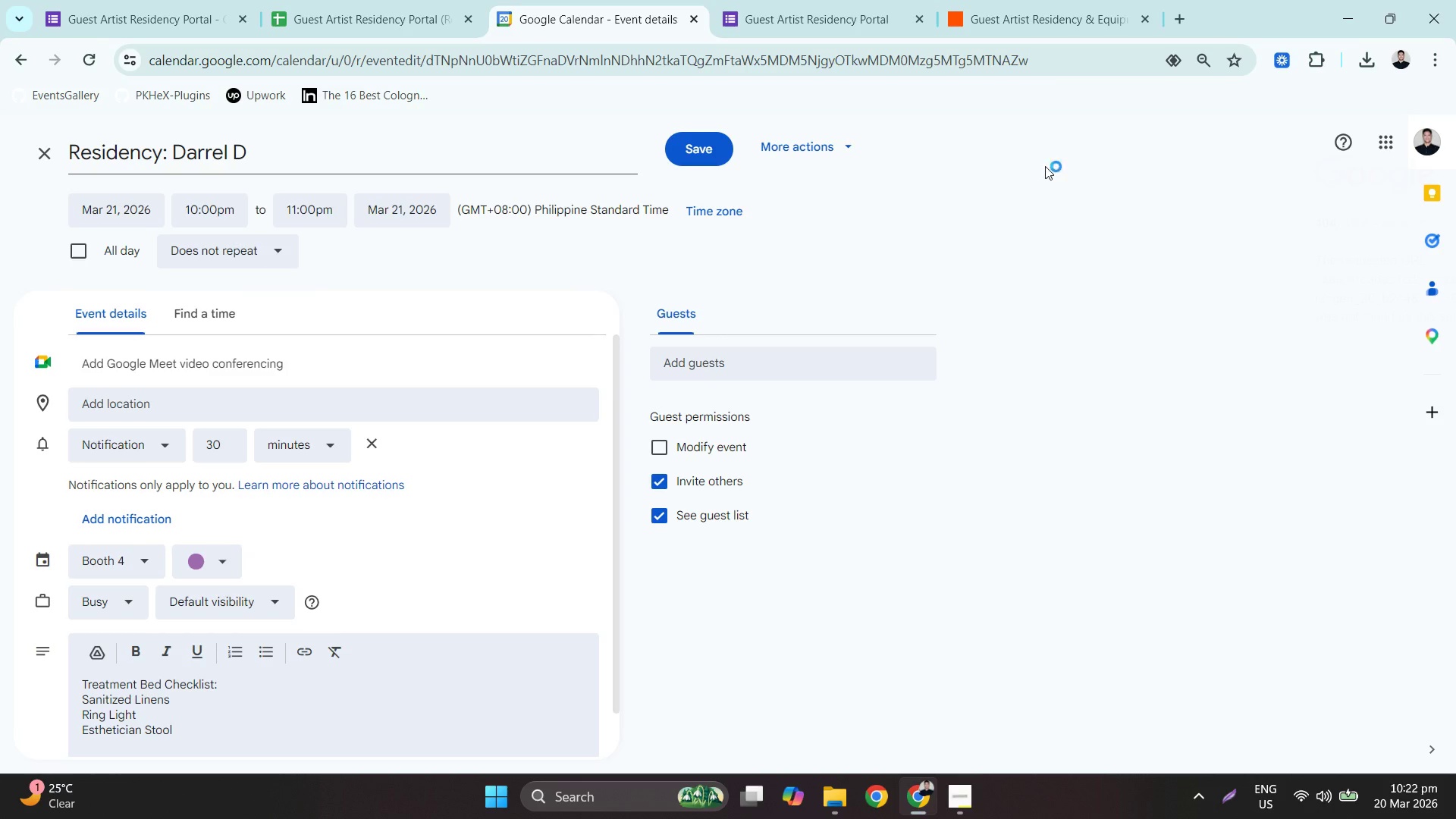 
left_click([1043, 8])
 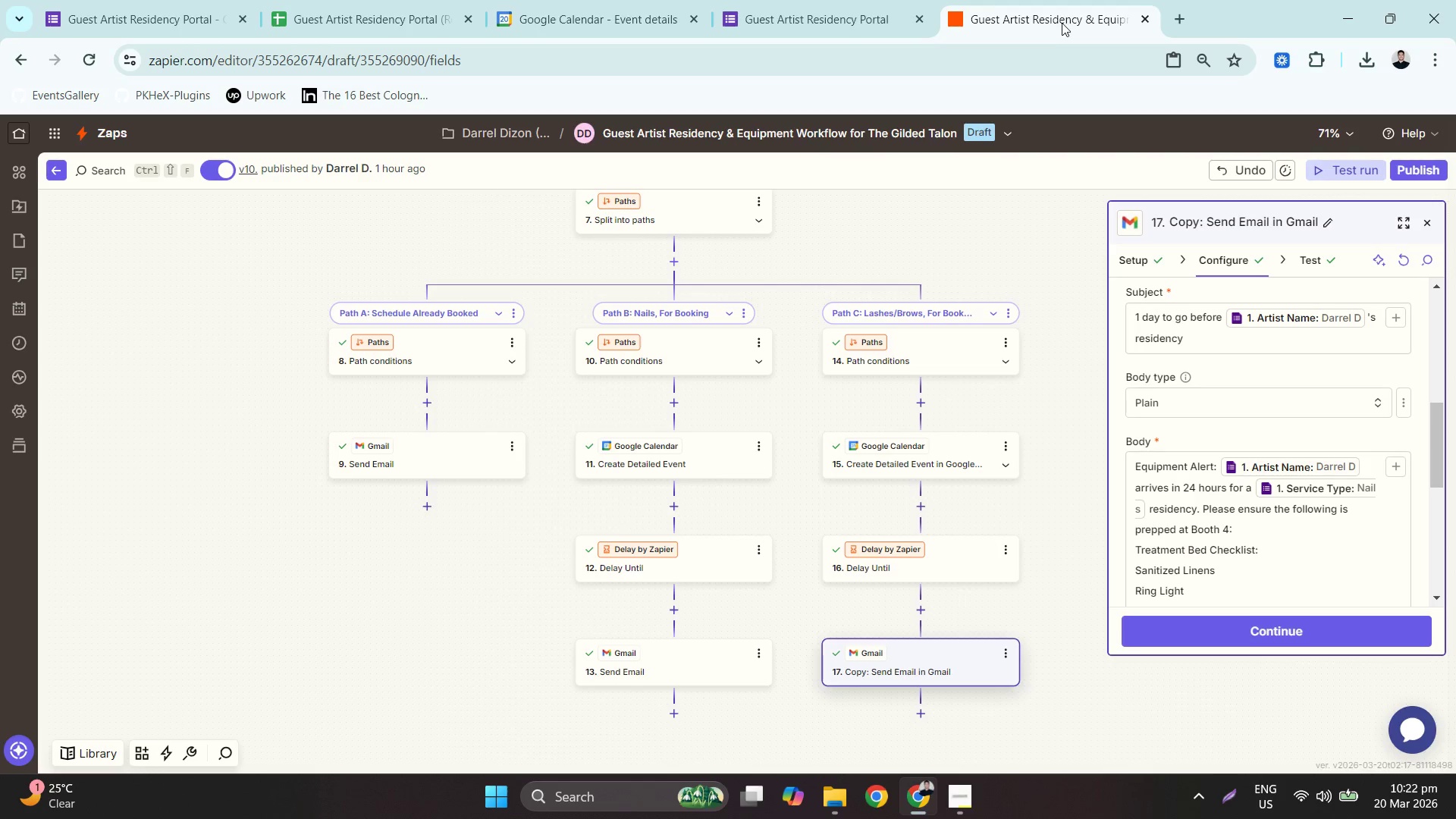 
mouse_move([1061, 19])
 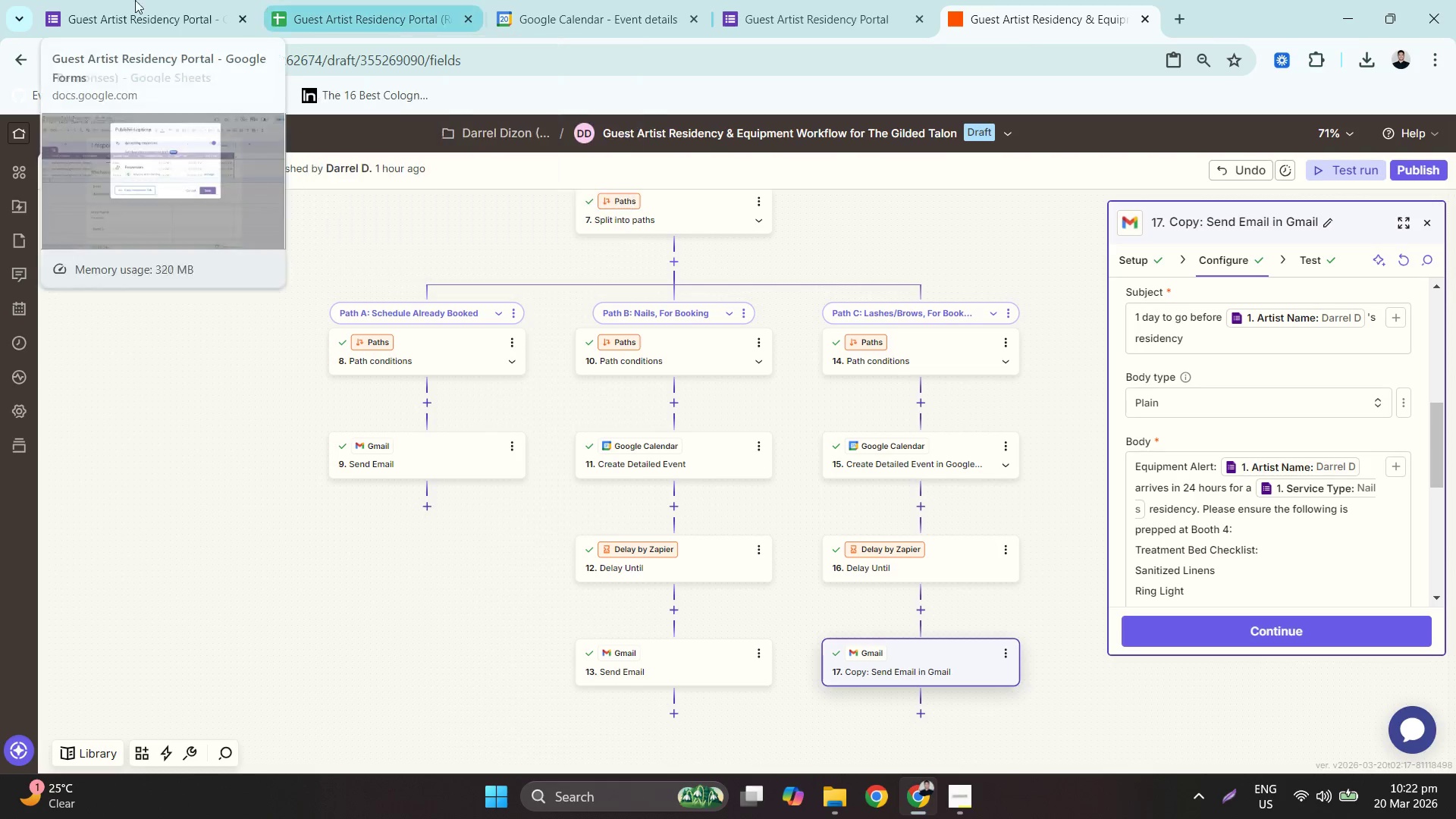 
left_click([134, 0])
 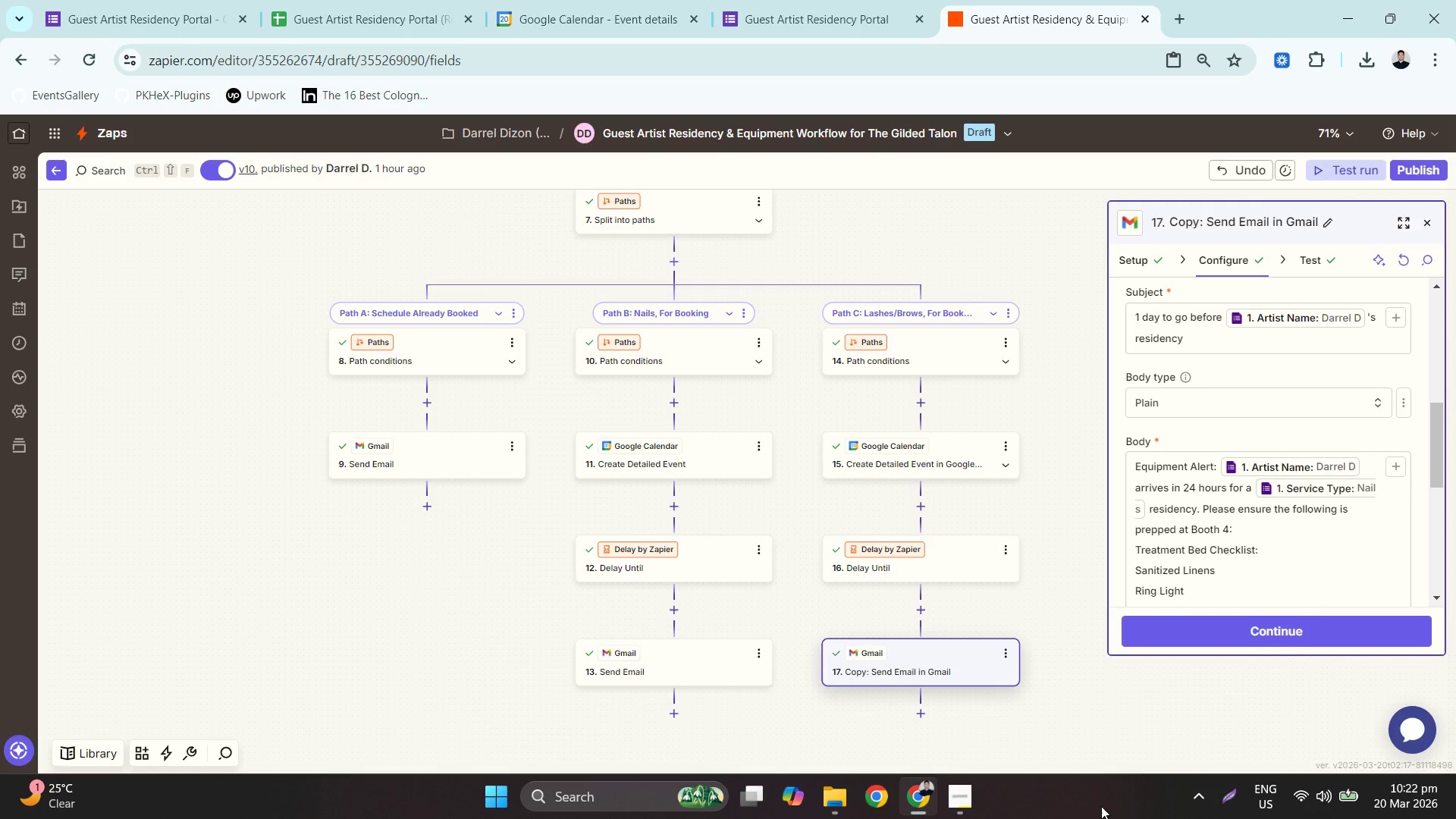 
left_click([839, 789])
 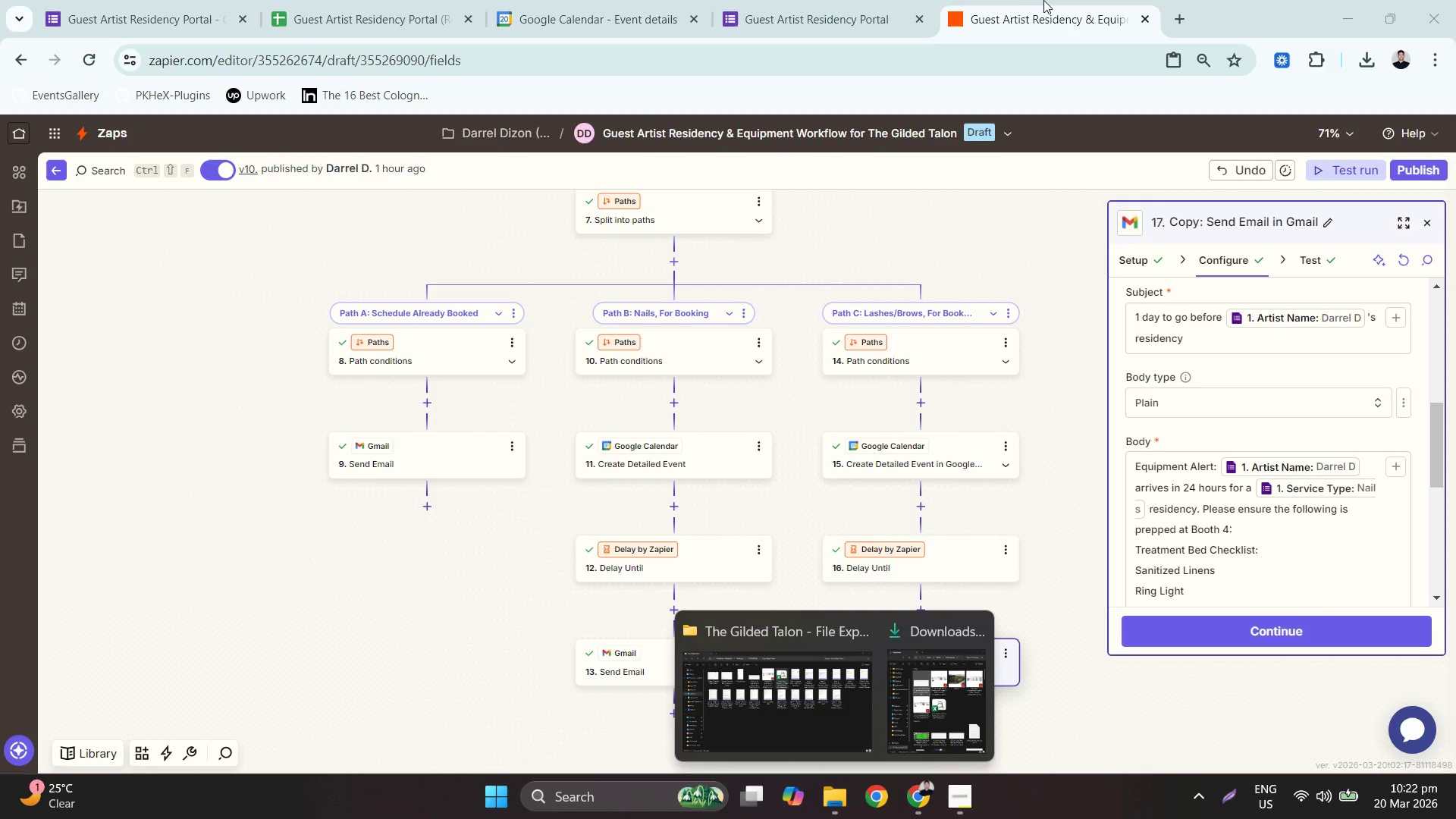 
left_click([826, 0])
 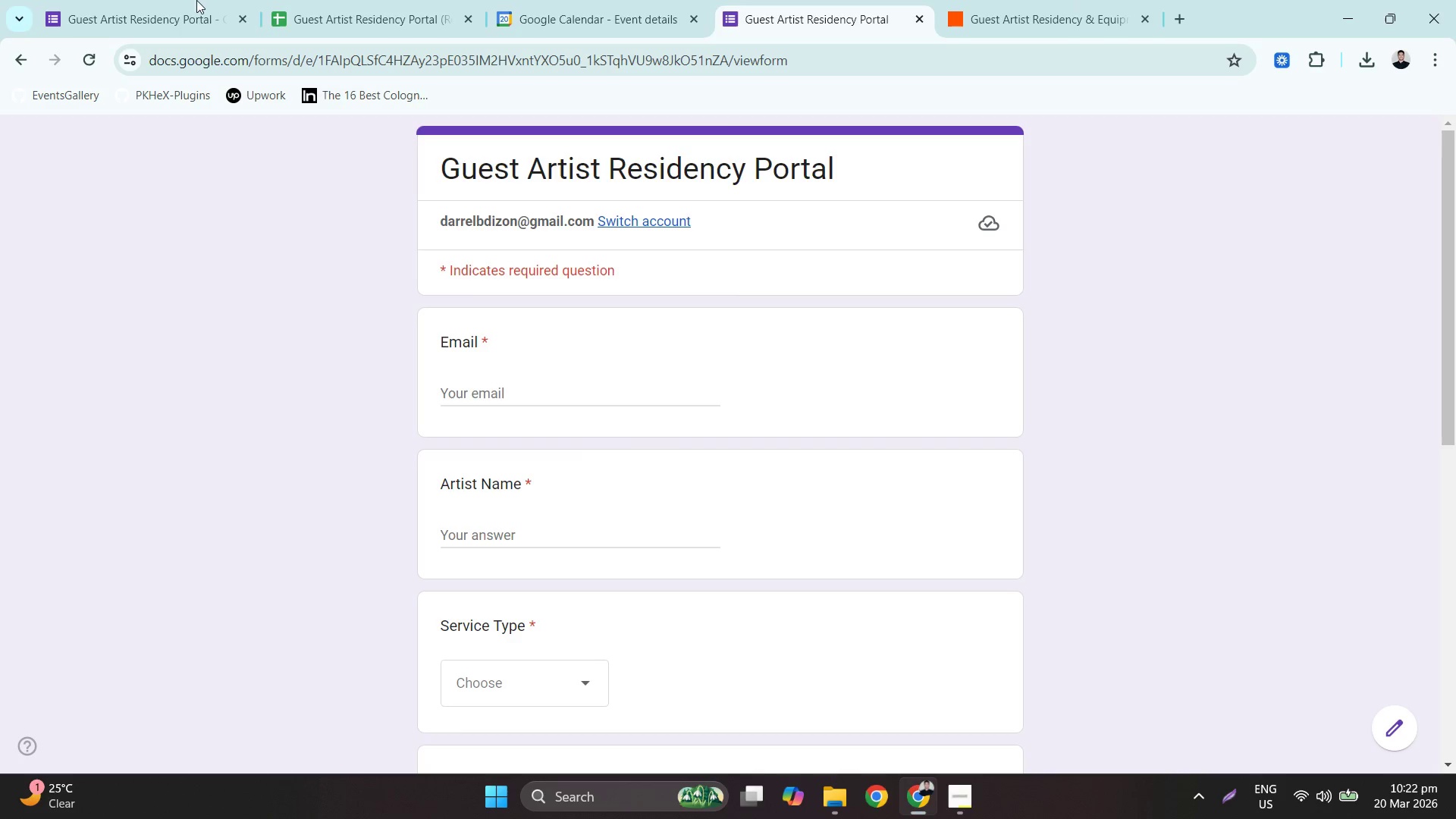 
left_click([158, 0])
 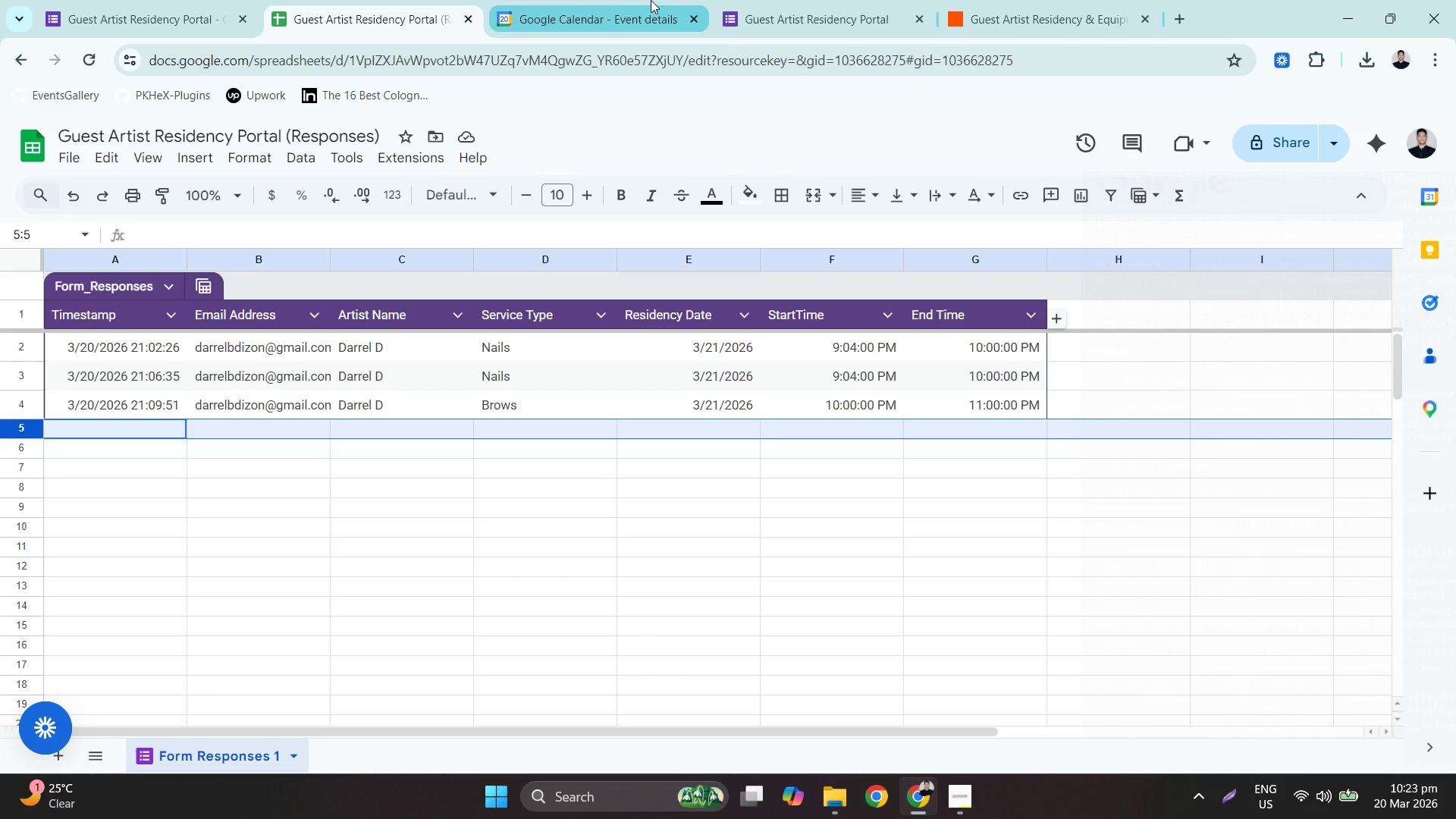 
left_click([983, 0])
 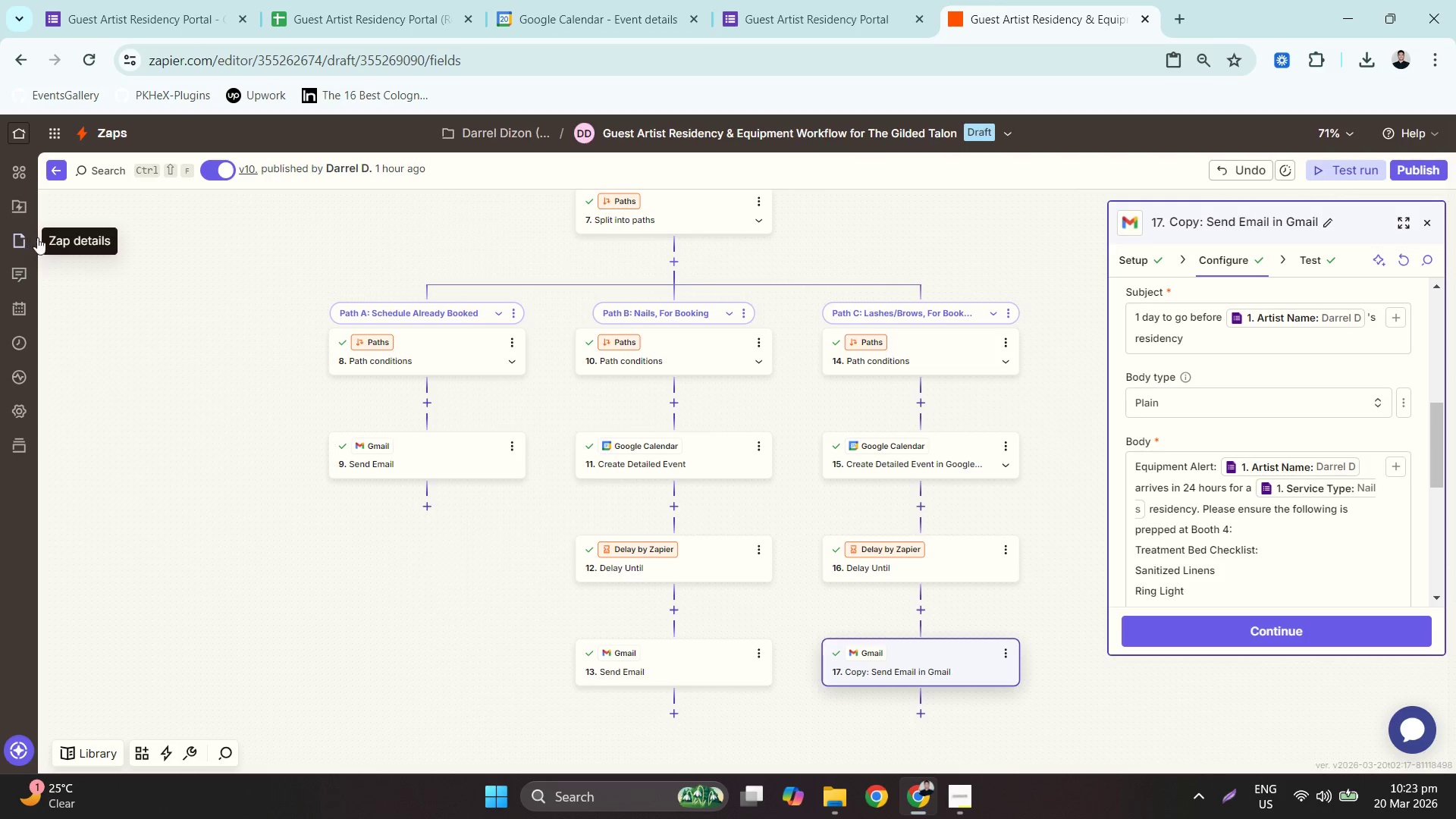 
left_click([19, 353])
 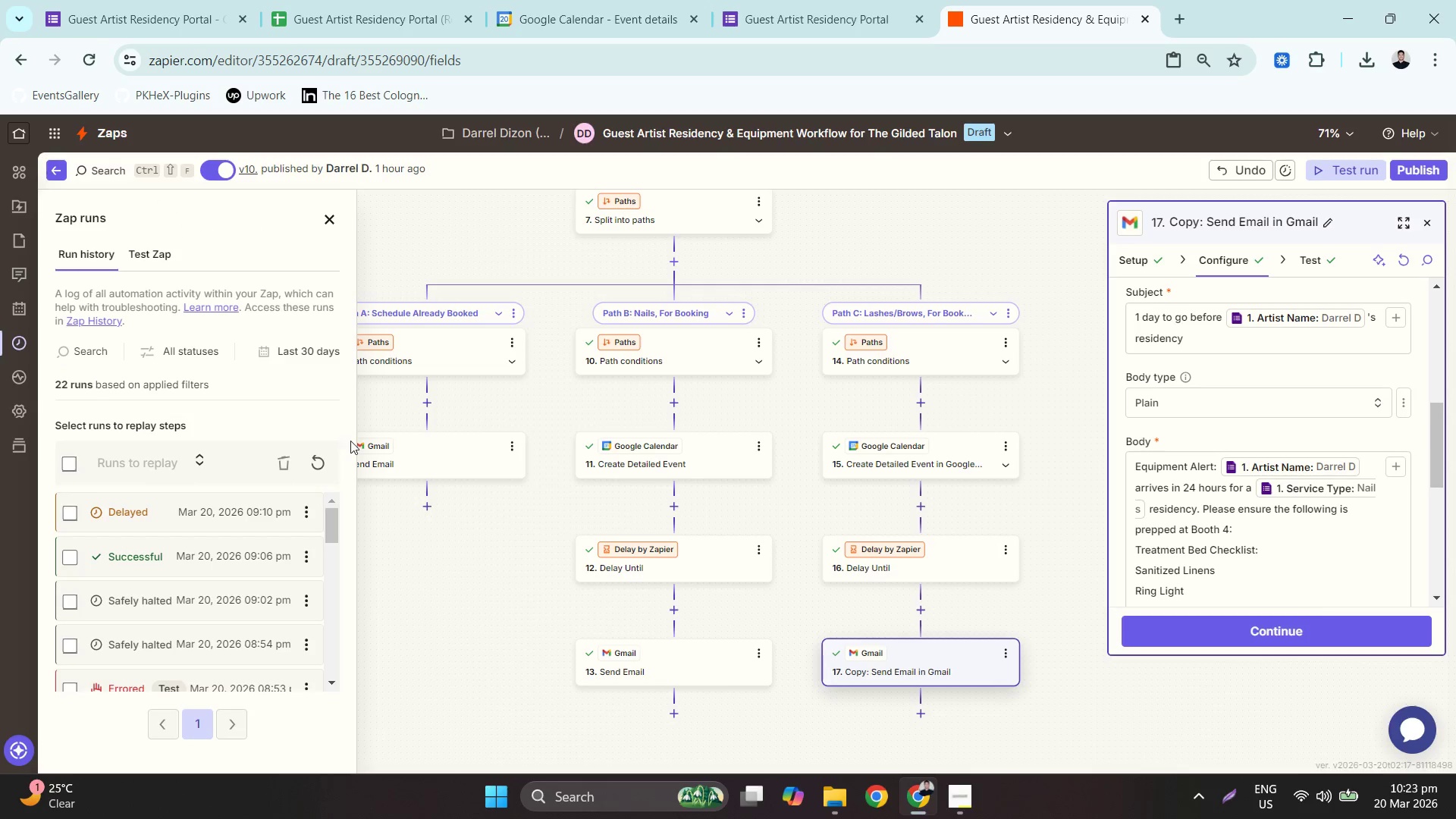 